 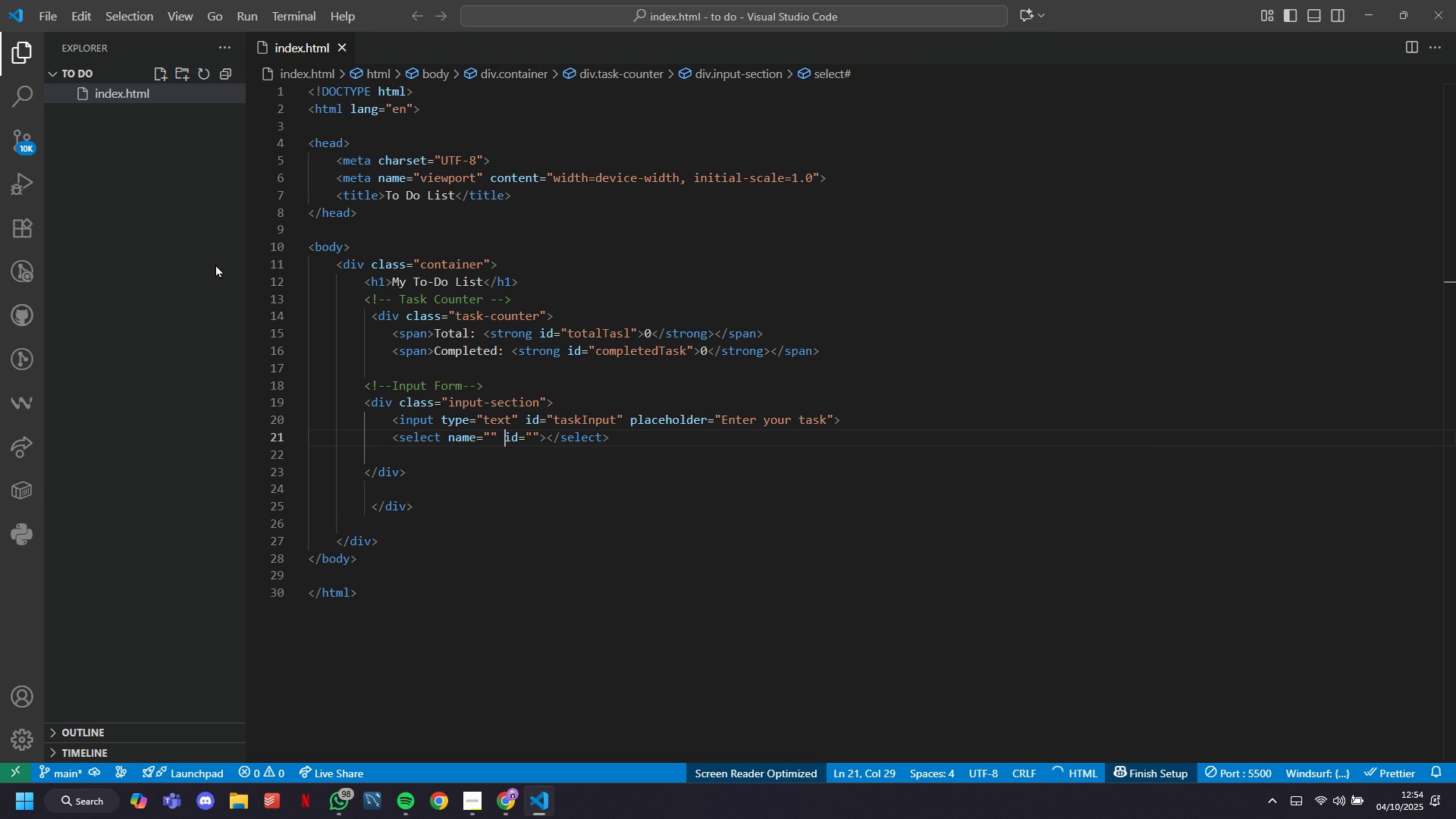 
key(ArrowLeft)
 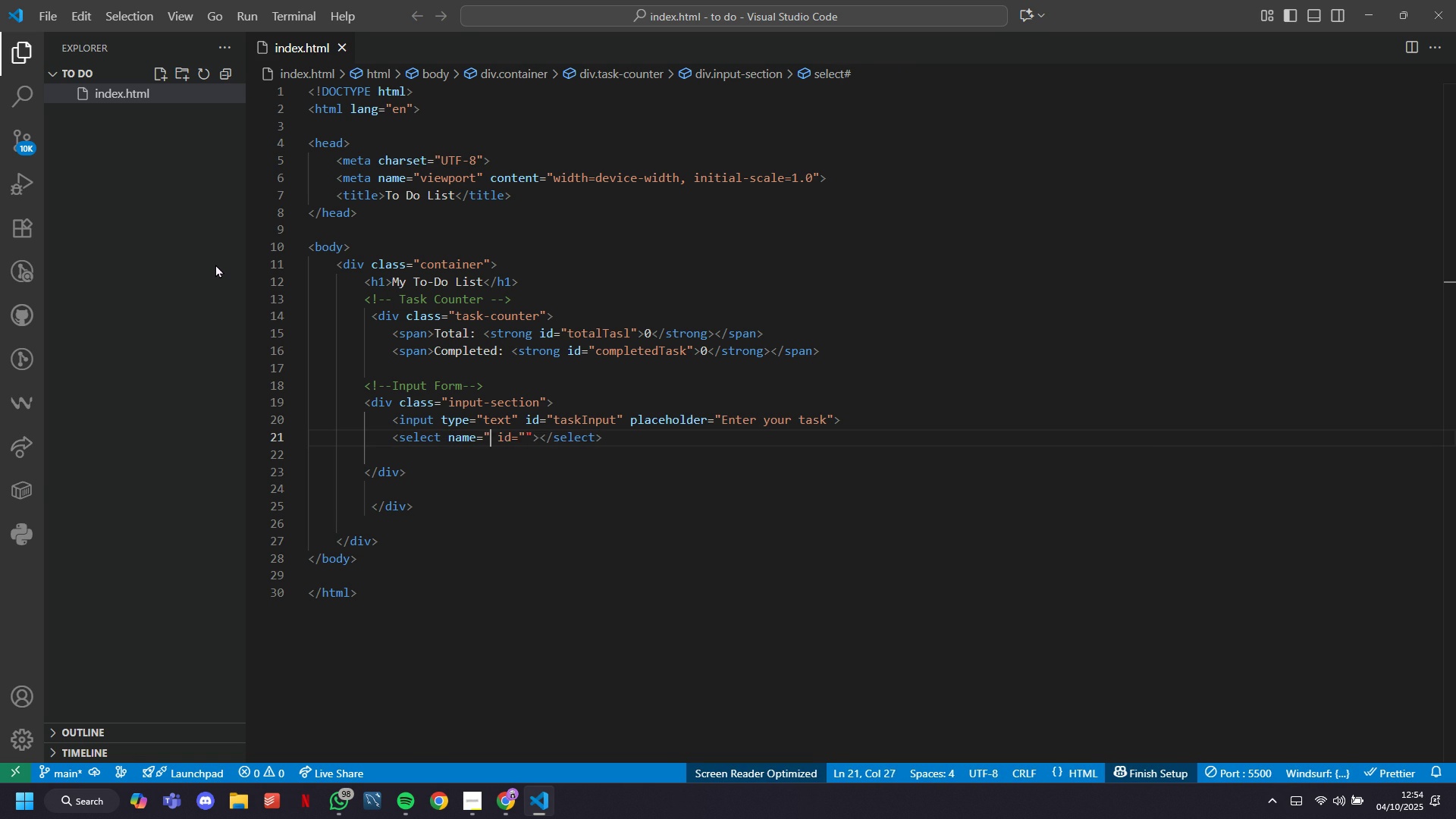 
key(Backspace)
 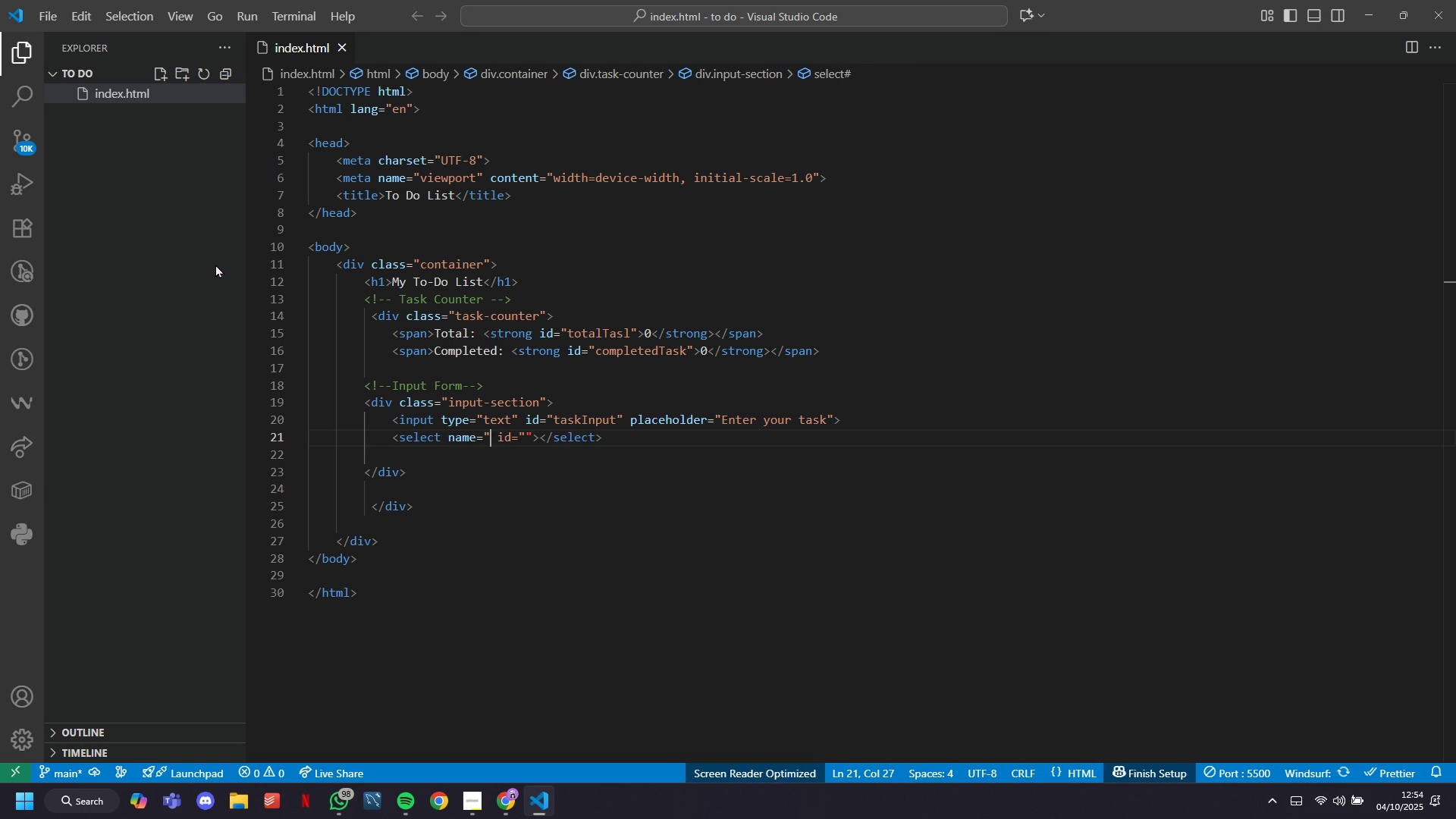 
key(Backspace)
 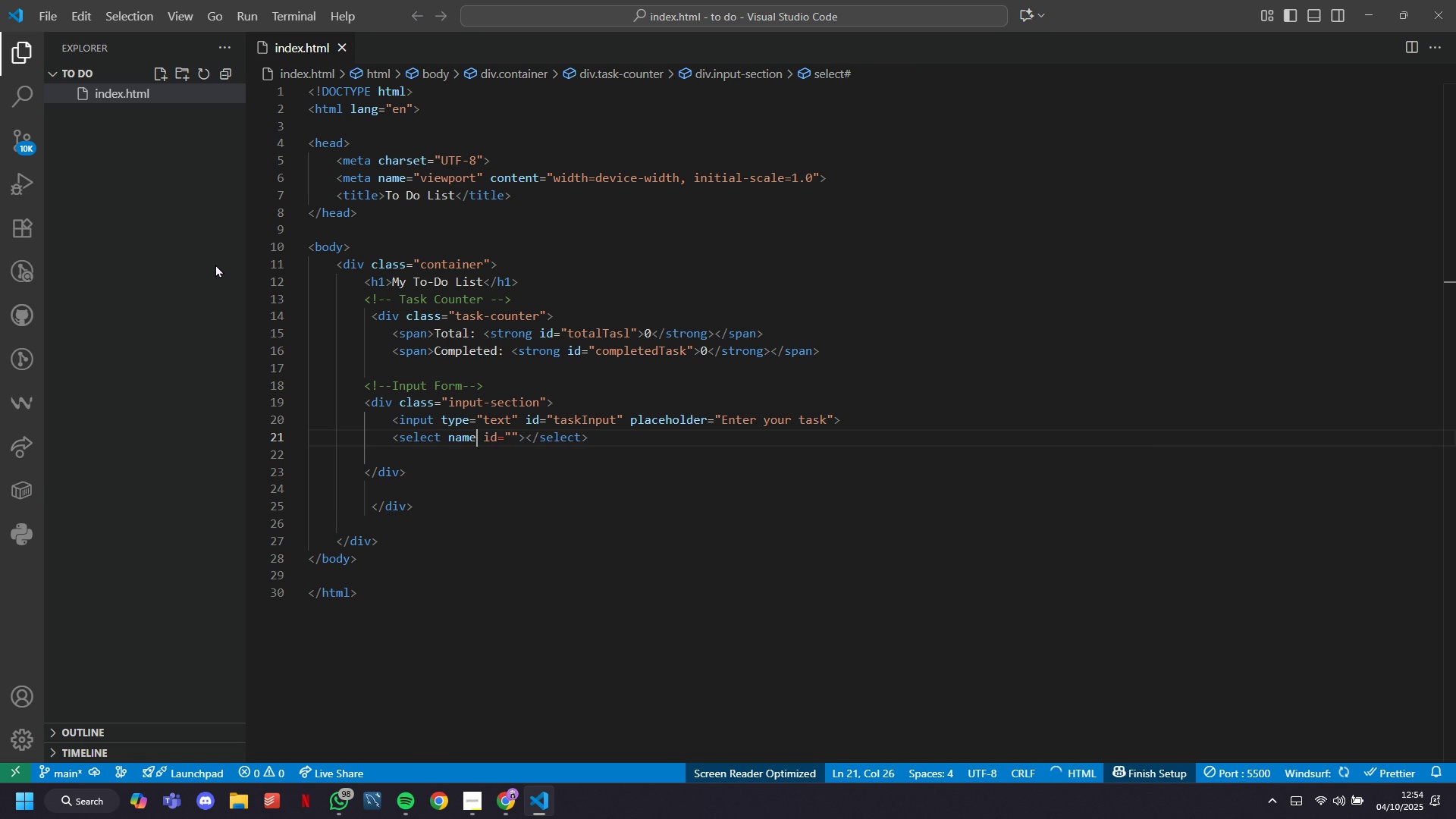 
key(Backspace)
 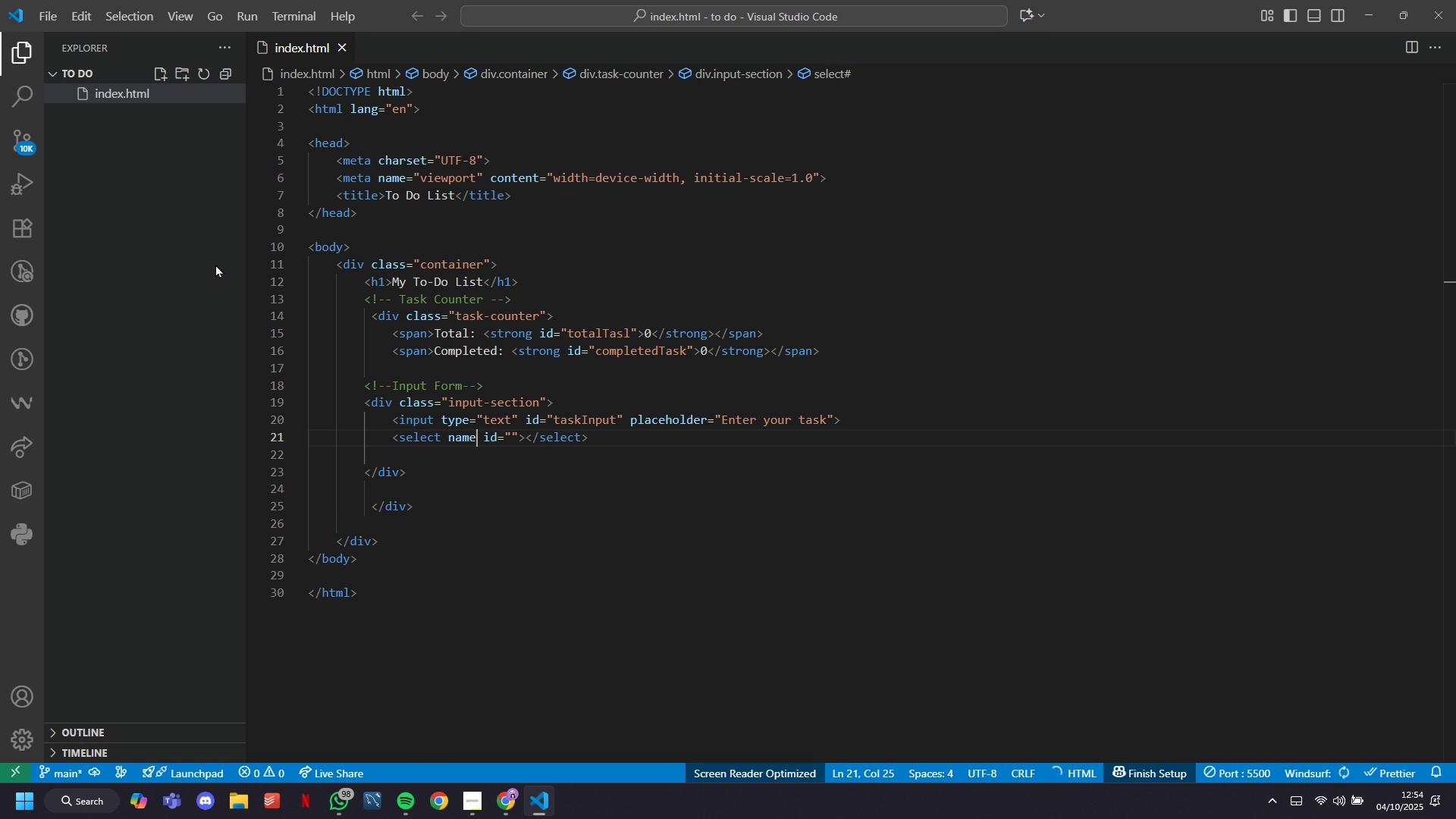 
key(Backspace)
 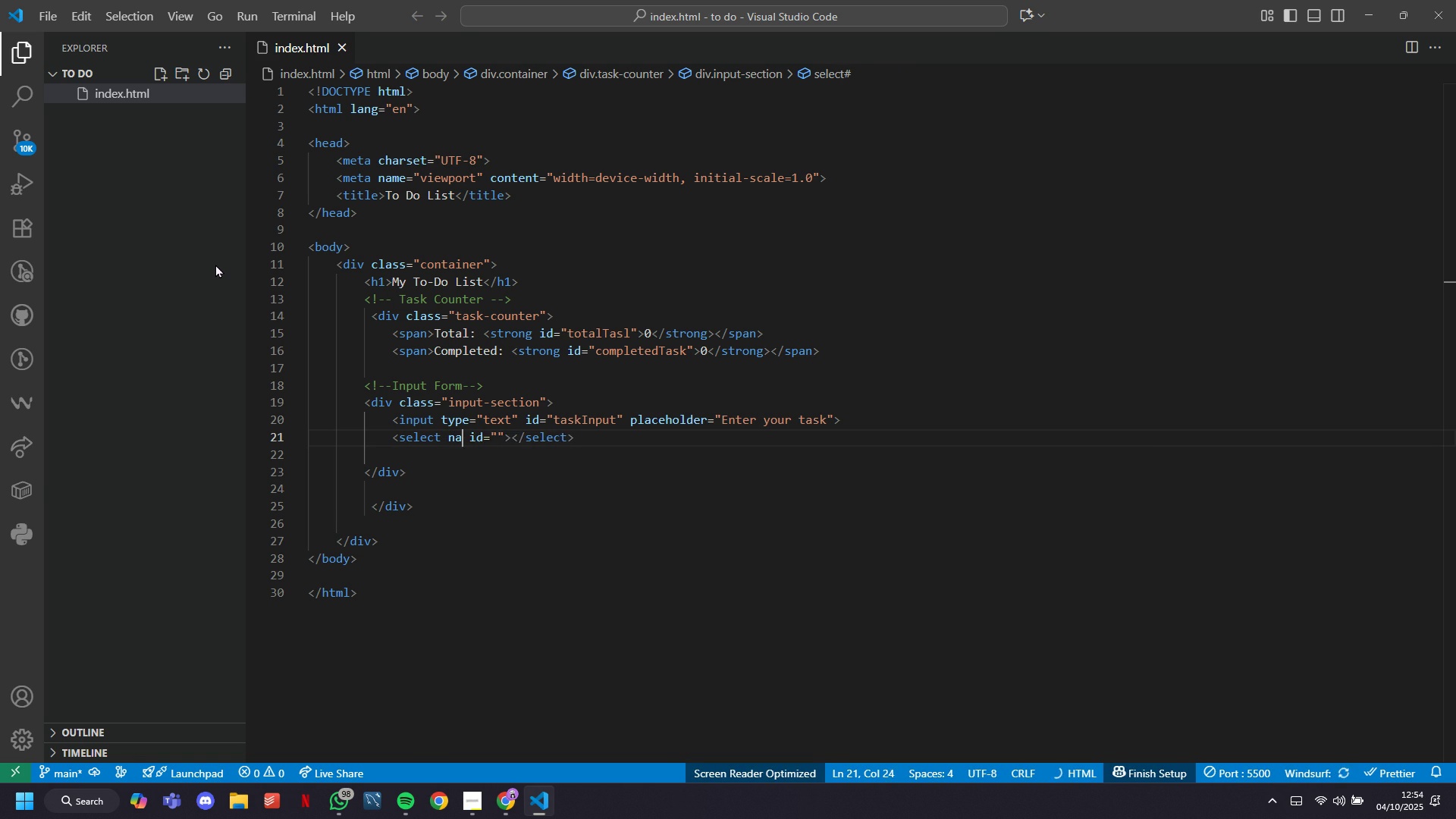 
key(Backspace)
 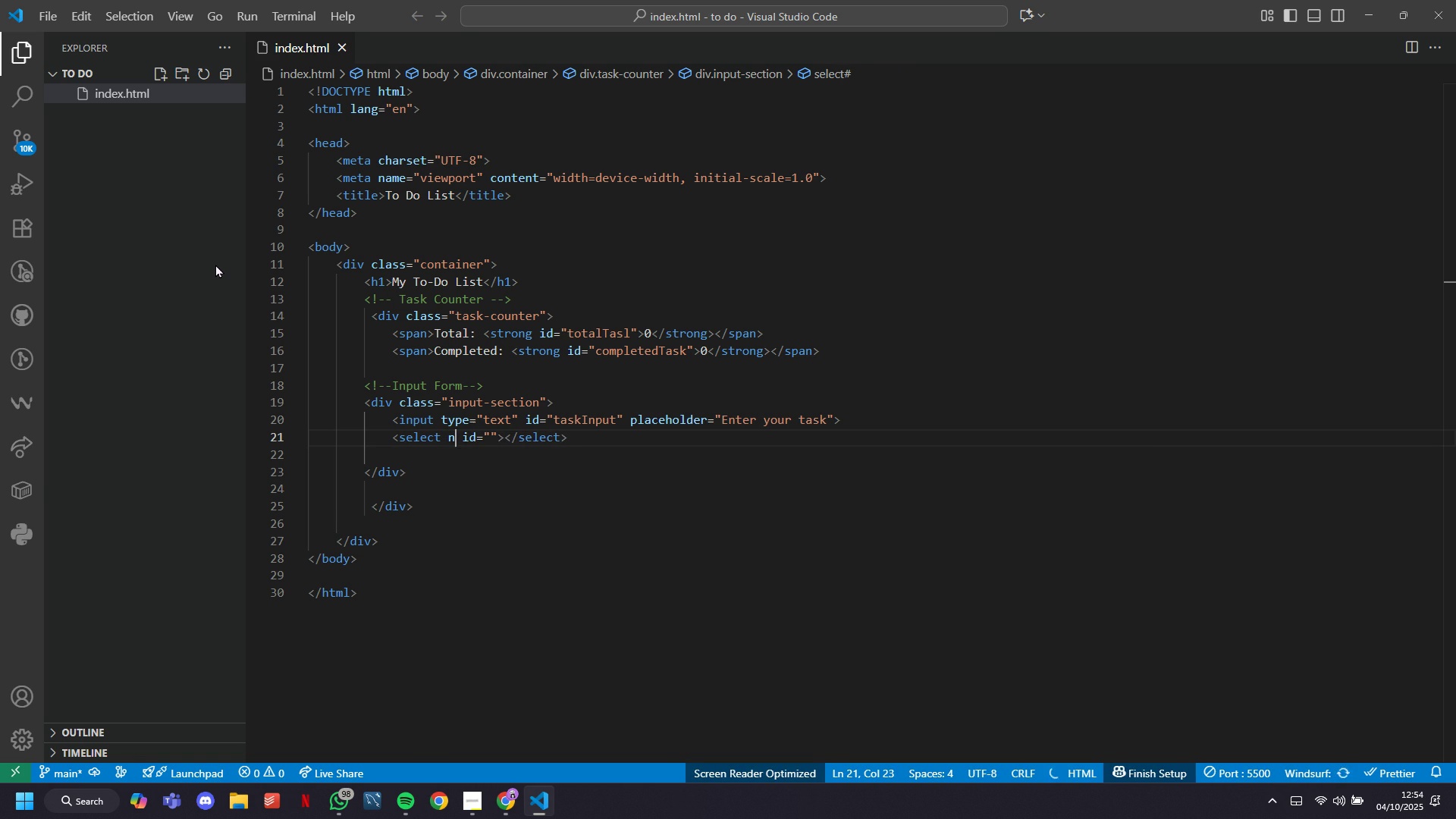 
key(Backspace)
 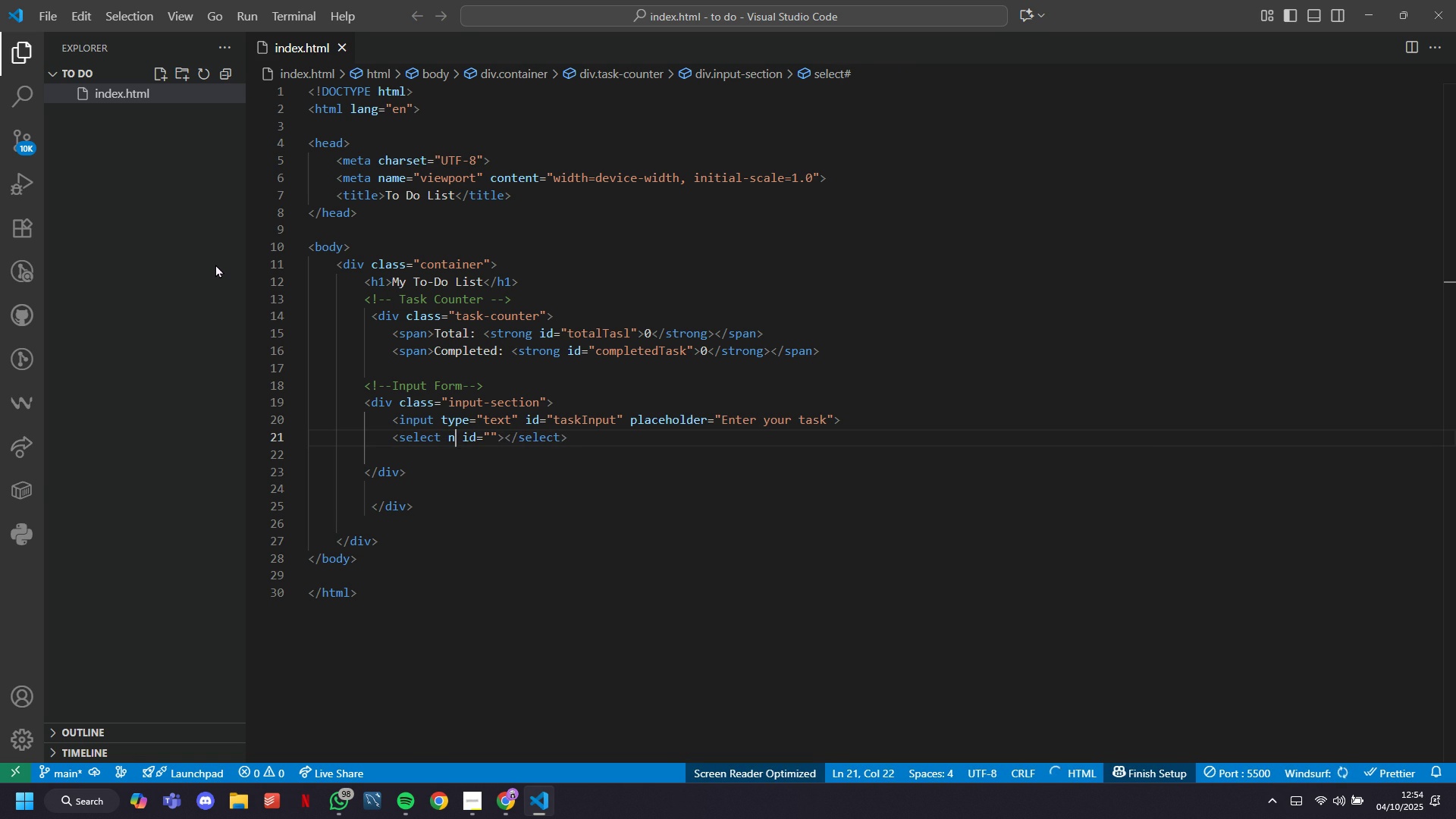 
key(Backspace)
 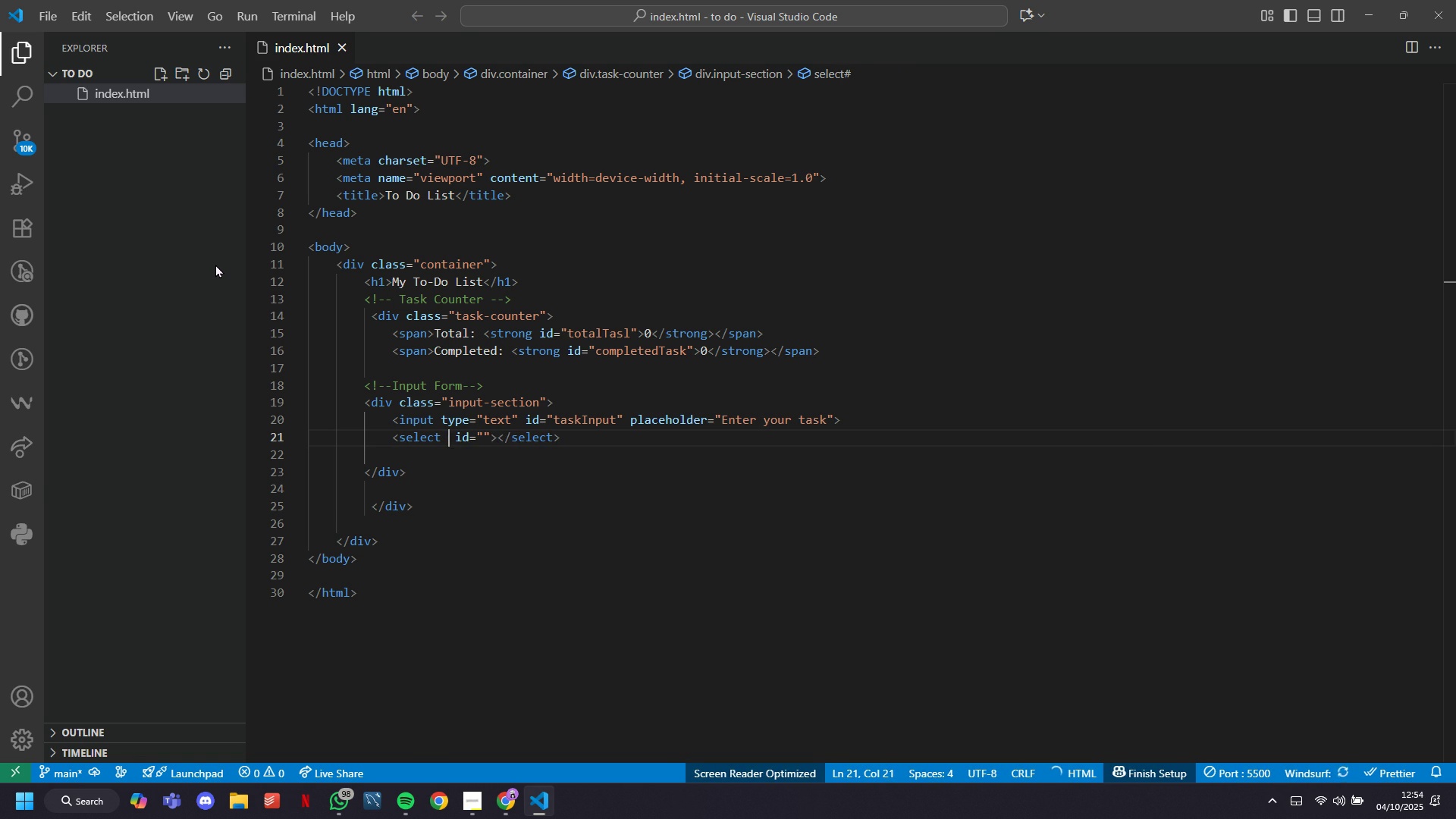 
key(ArrowRight)
 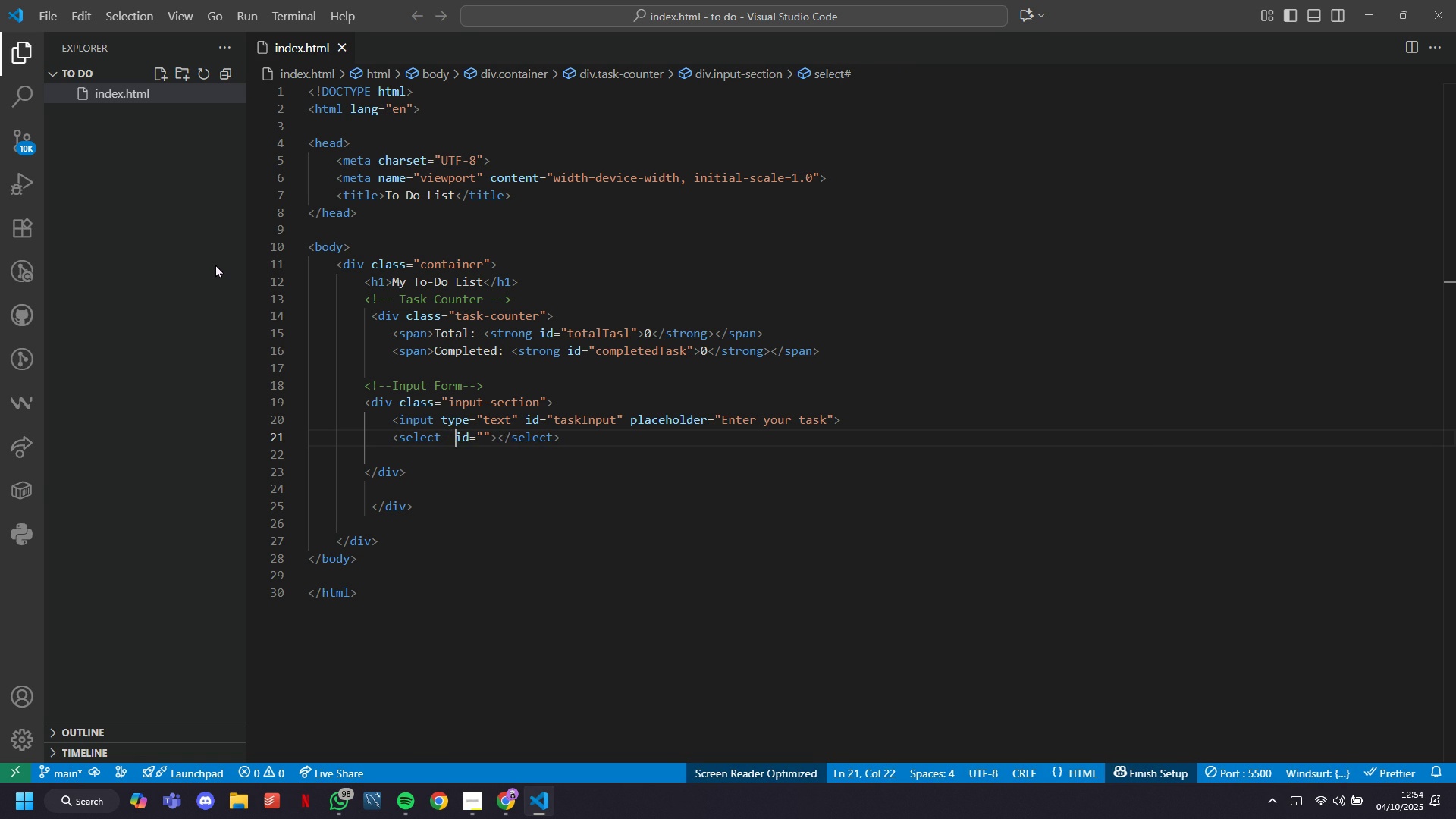 
key(Backspace)
 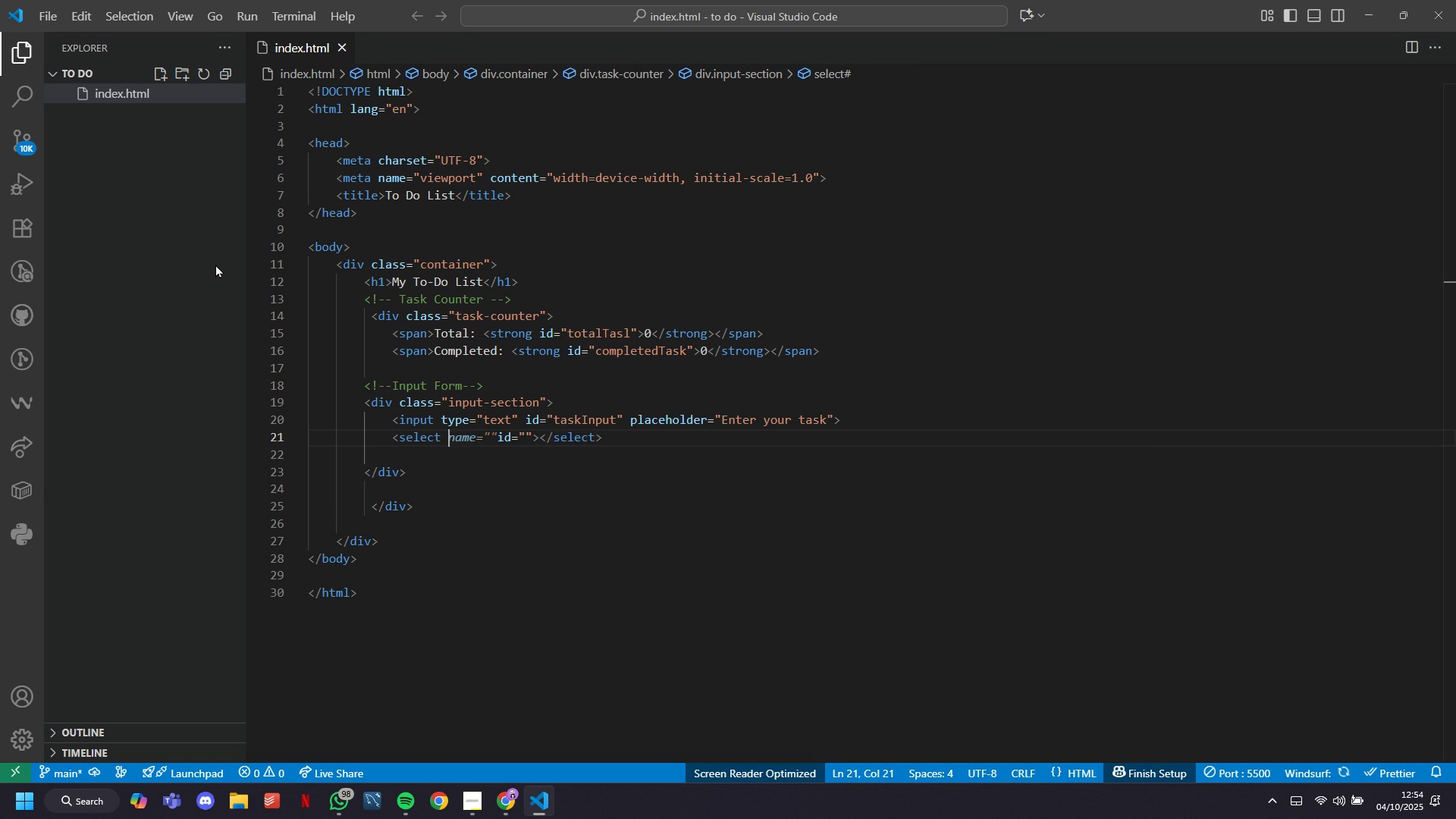 
key(ArrowRight)
 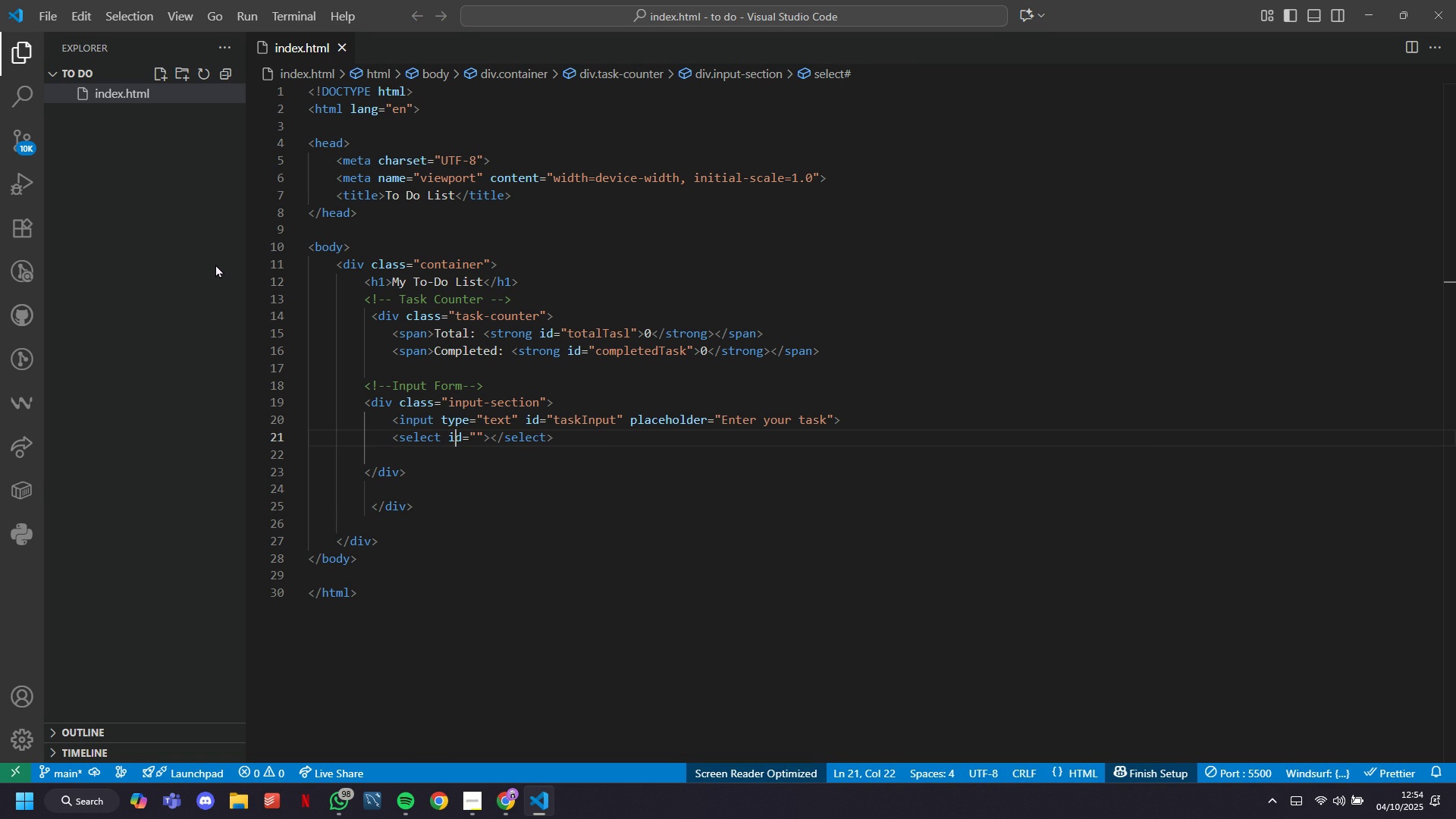 
key(ArrowRight)
 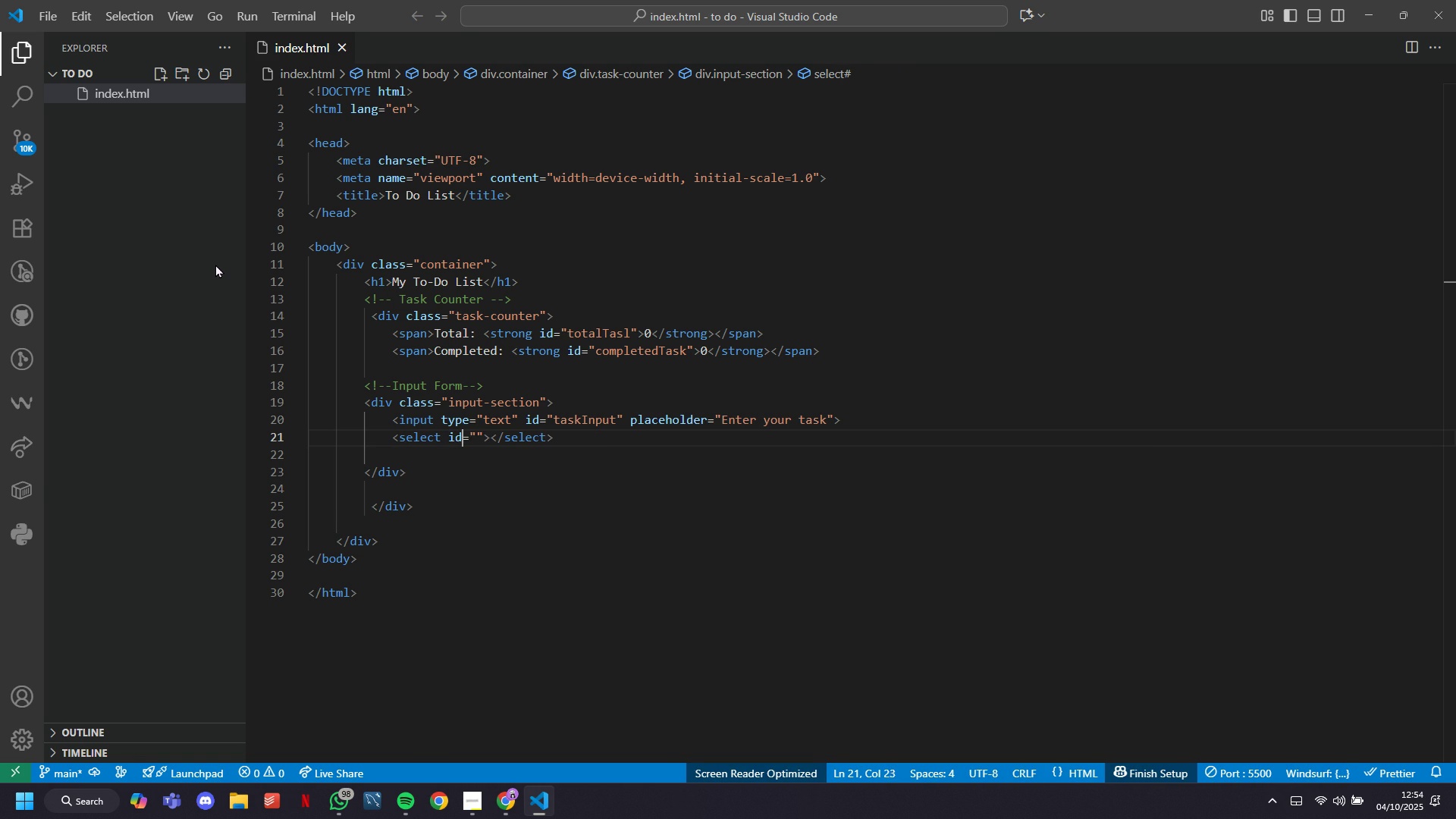 
key(ArrowRight)
 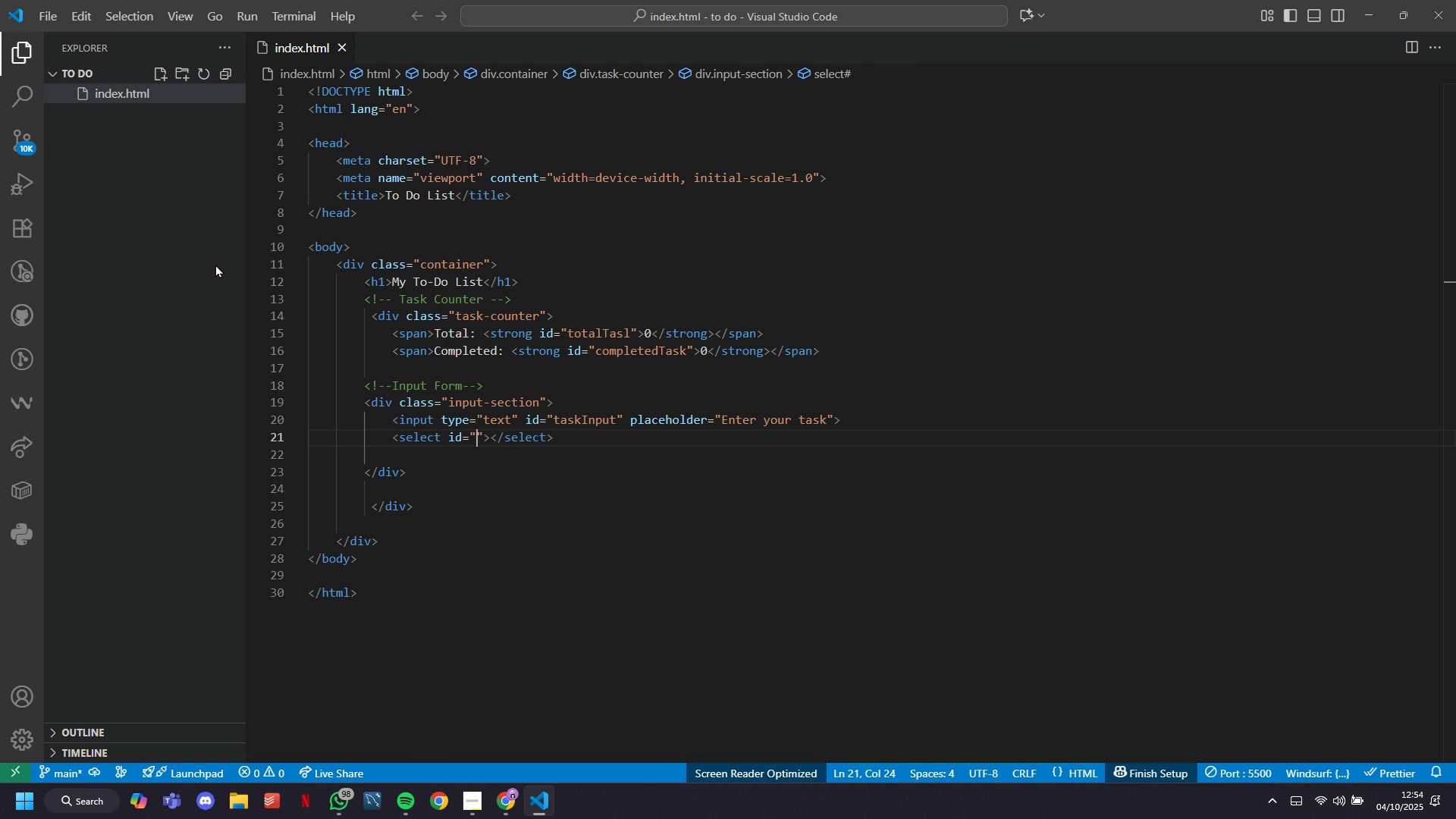 
key(ArrowRight)
 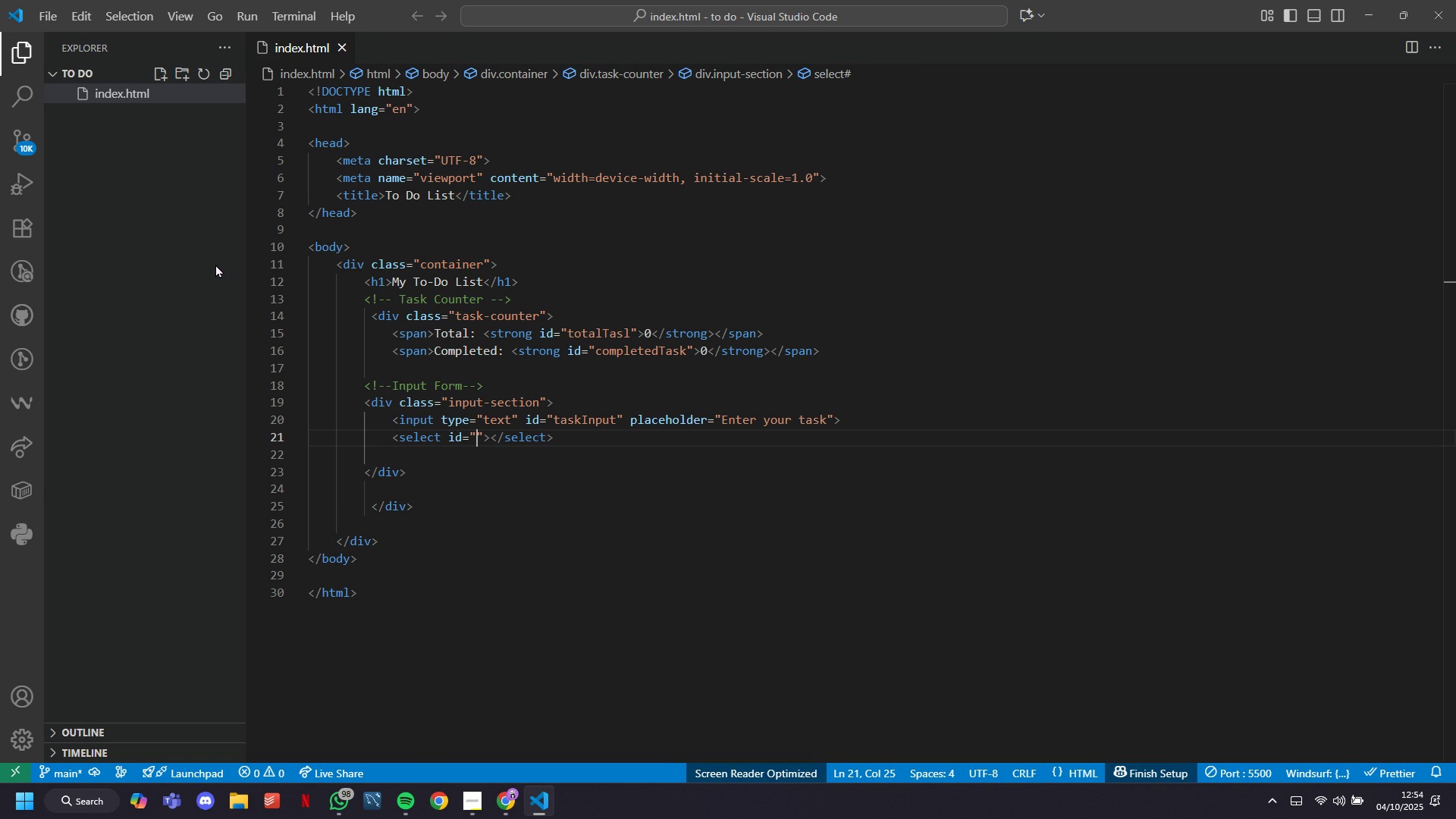 
type(categorySelect)
 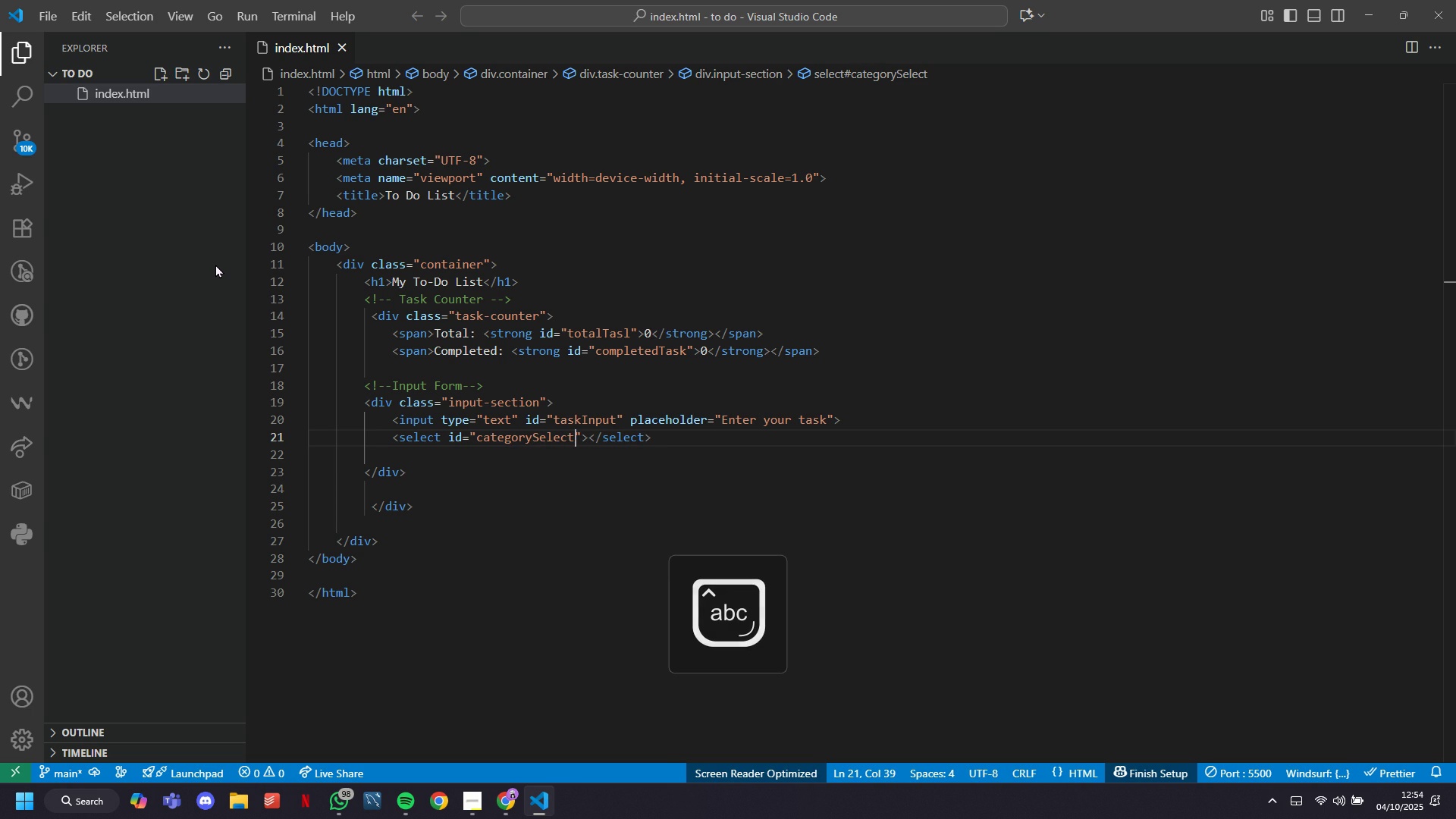 
key(ArrowRight)
 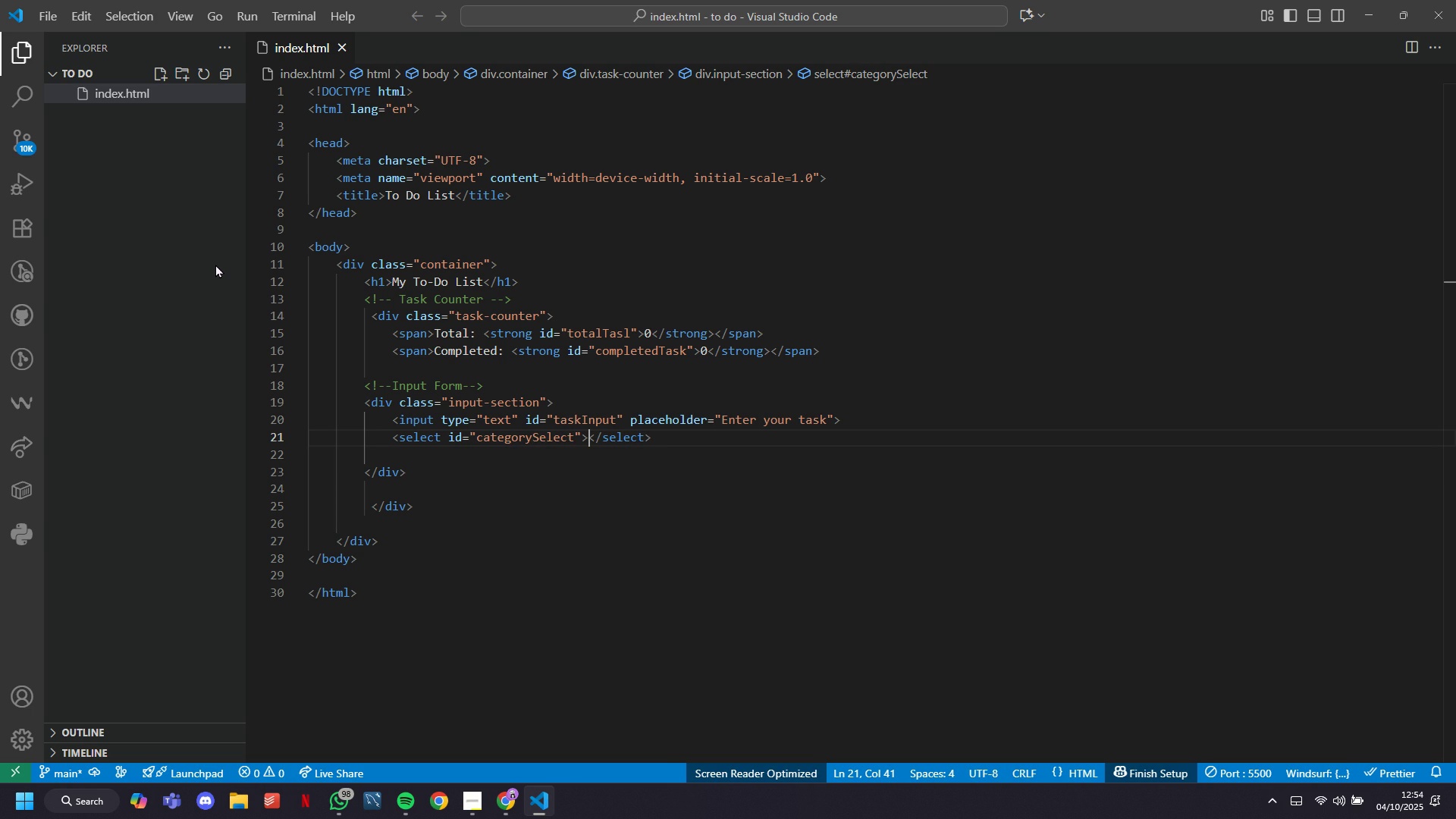 
key(ArrowRight)
 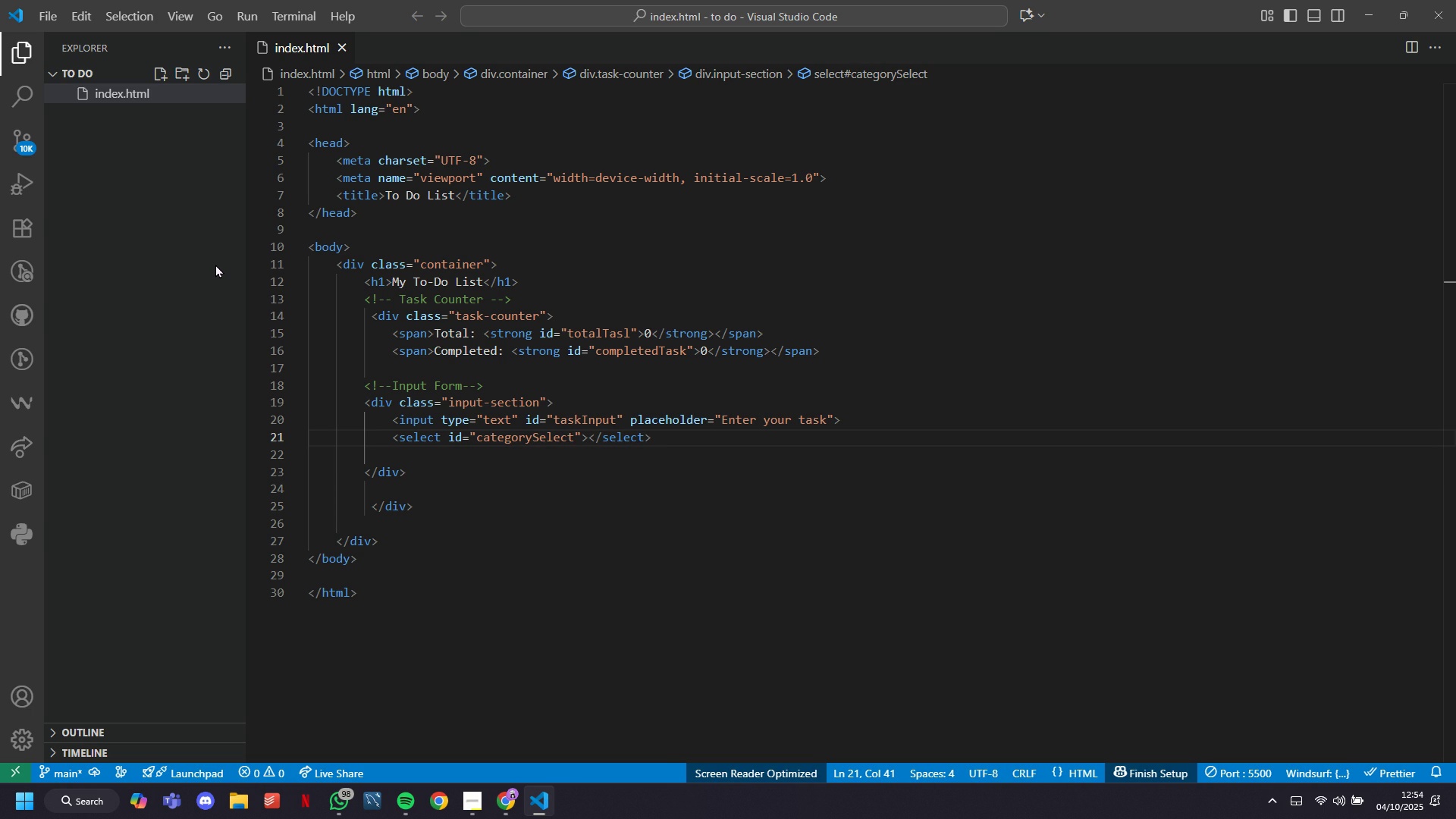 
wait(6.11)
 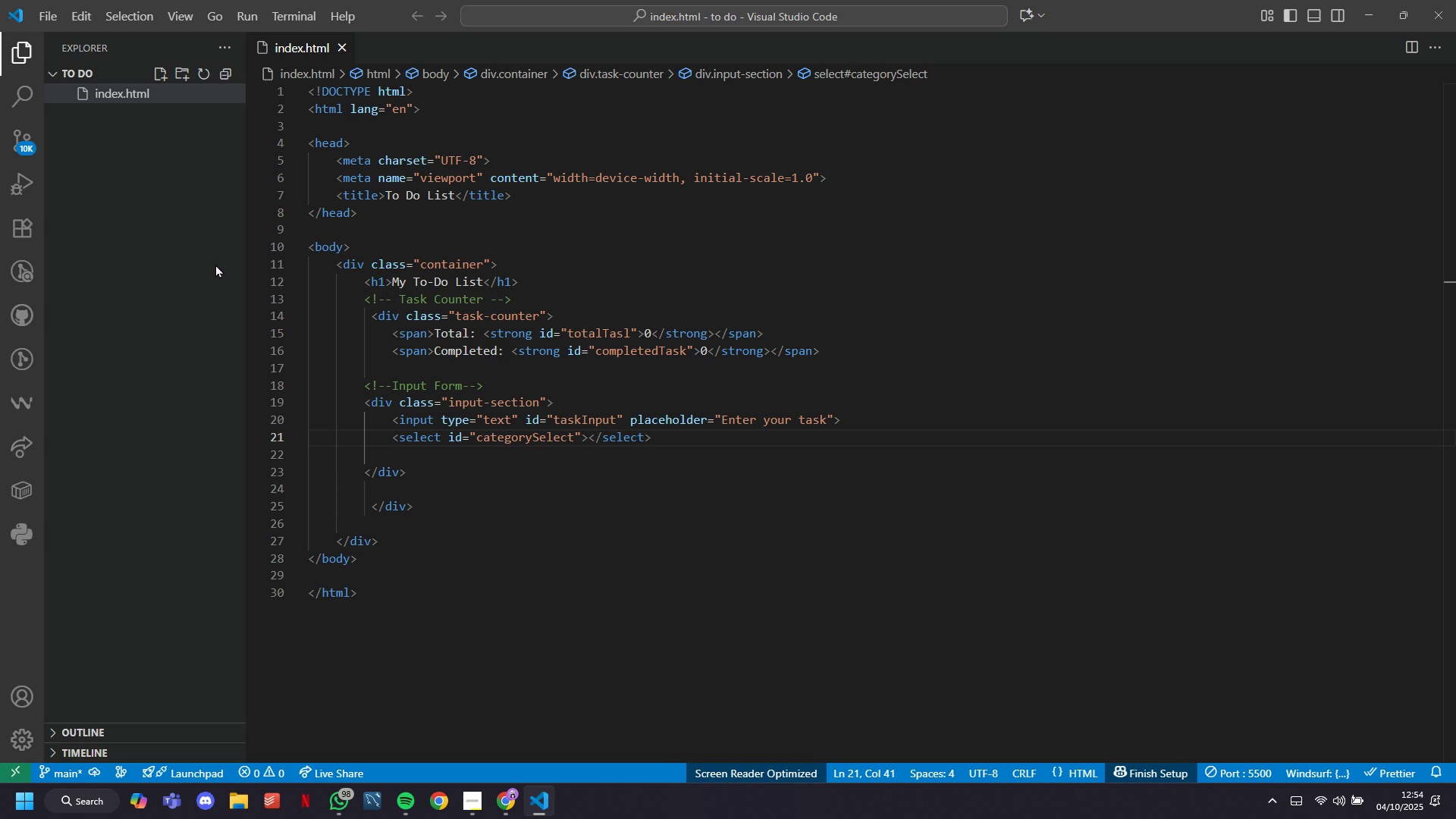 
key(Enter)
 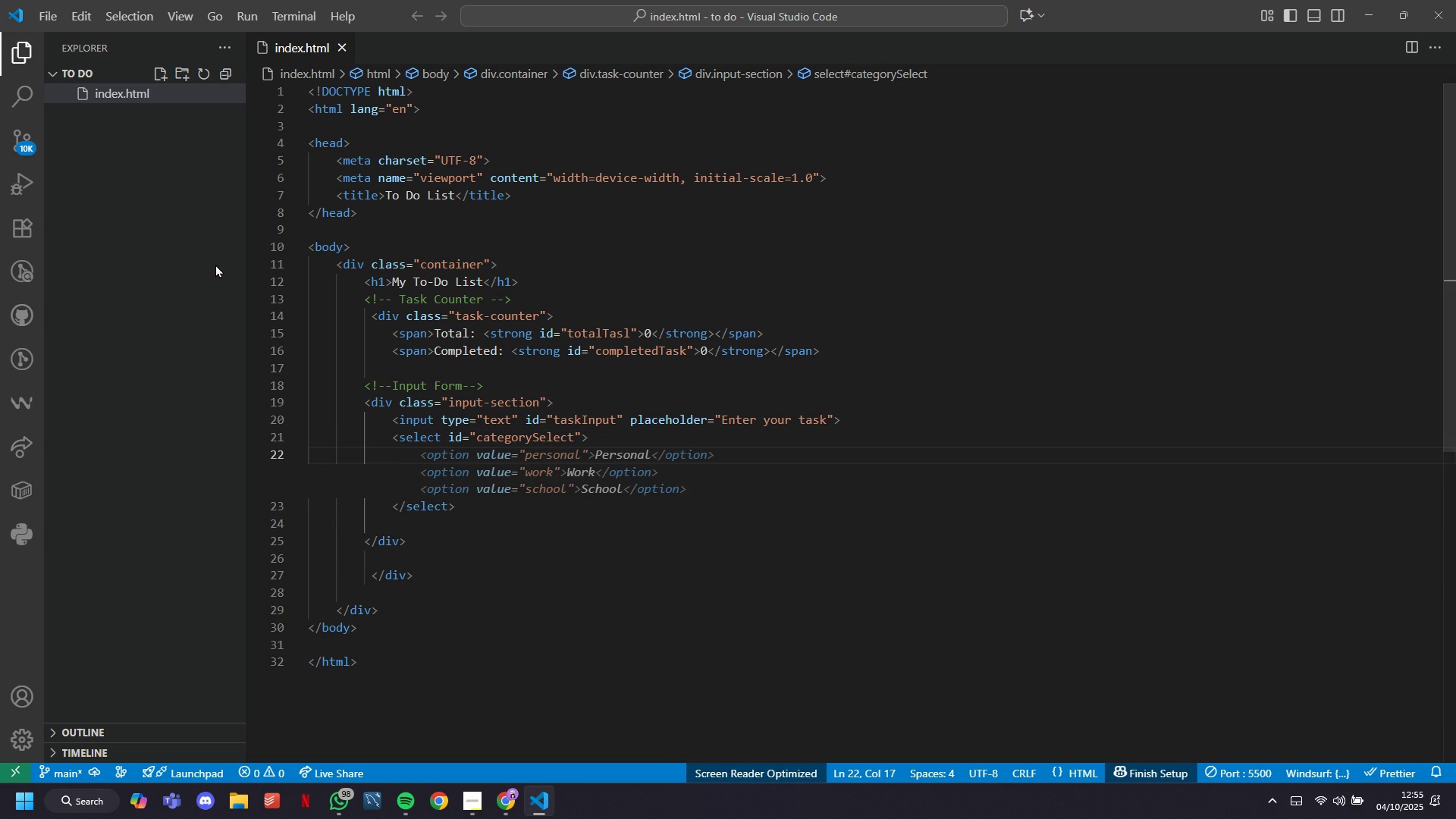 
key(Tab)